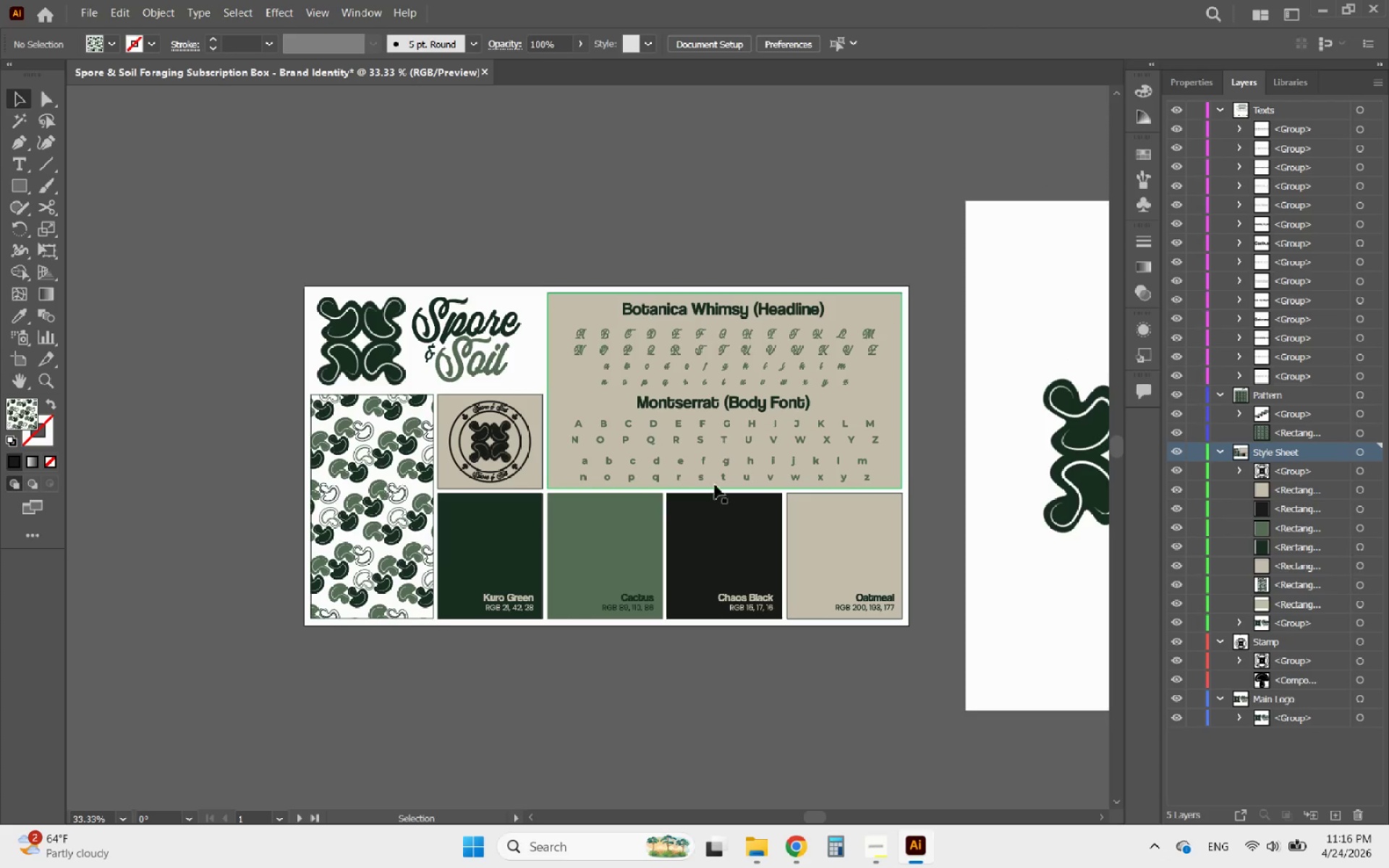 
hold_key(key=AltLeft, duration=0.66)
scroll: coordinate [272, 383], scroll_direction: down, amount: 2.0
 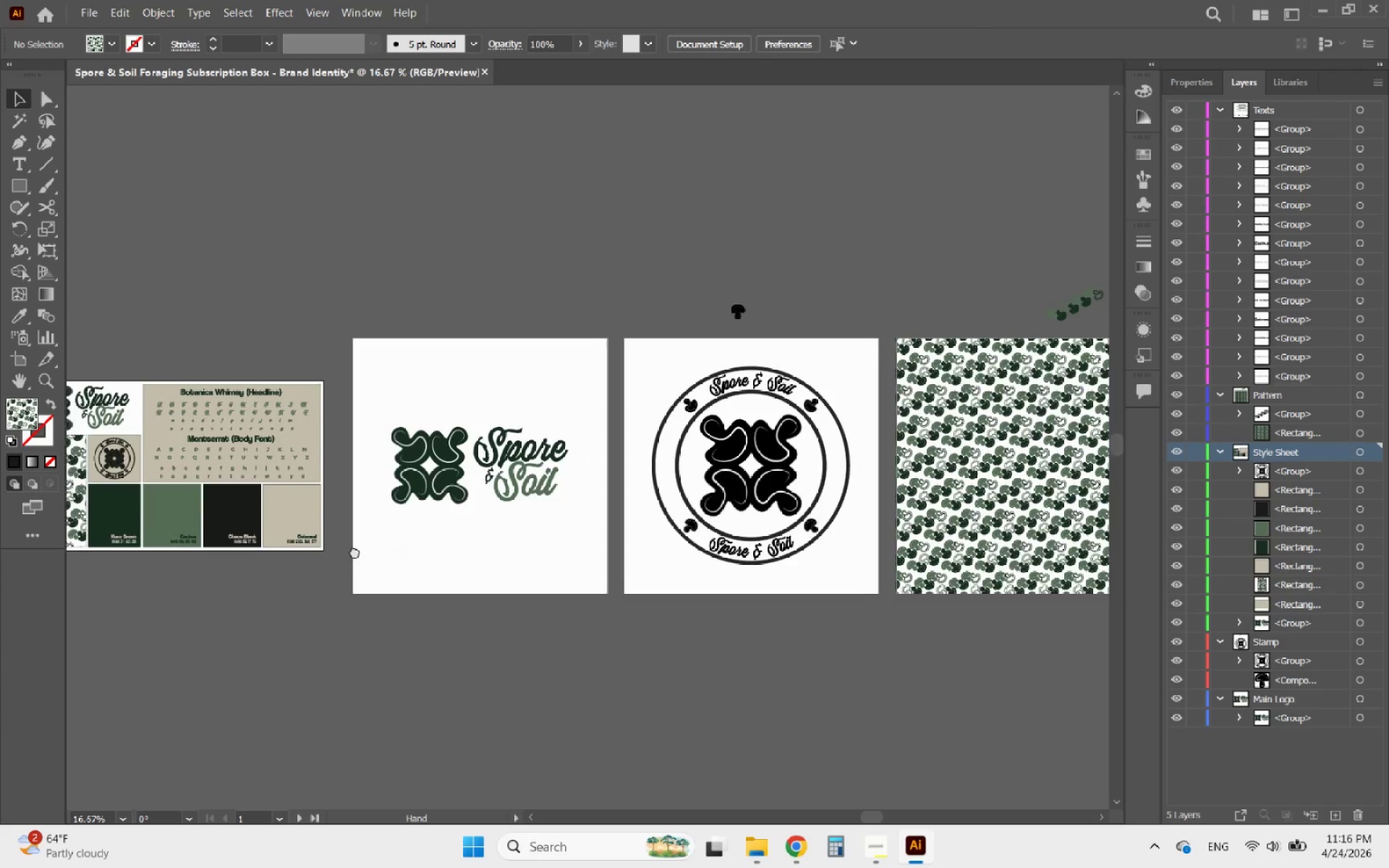 
hold_key(key=AltLeft, duration=0.66)
scroll: coordinate [467, 399], scroll_direction: down, amount: 1.0
 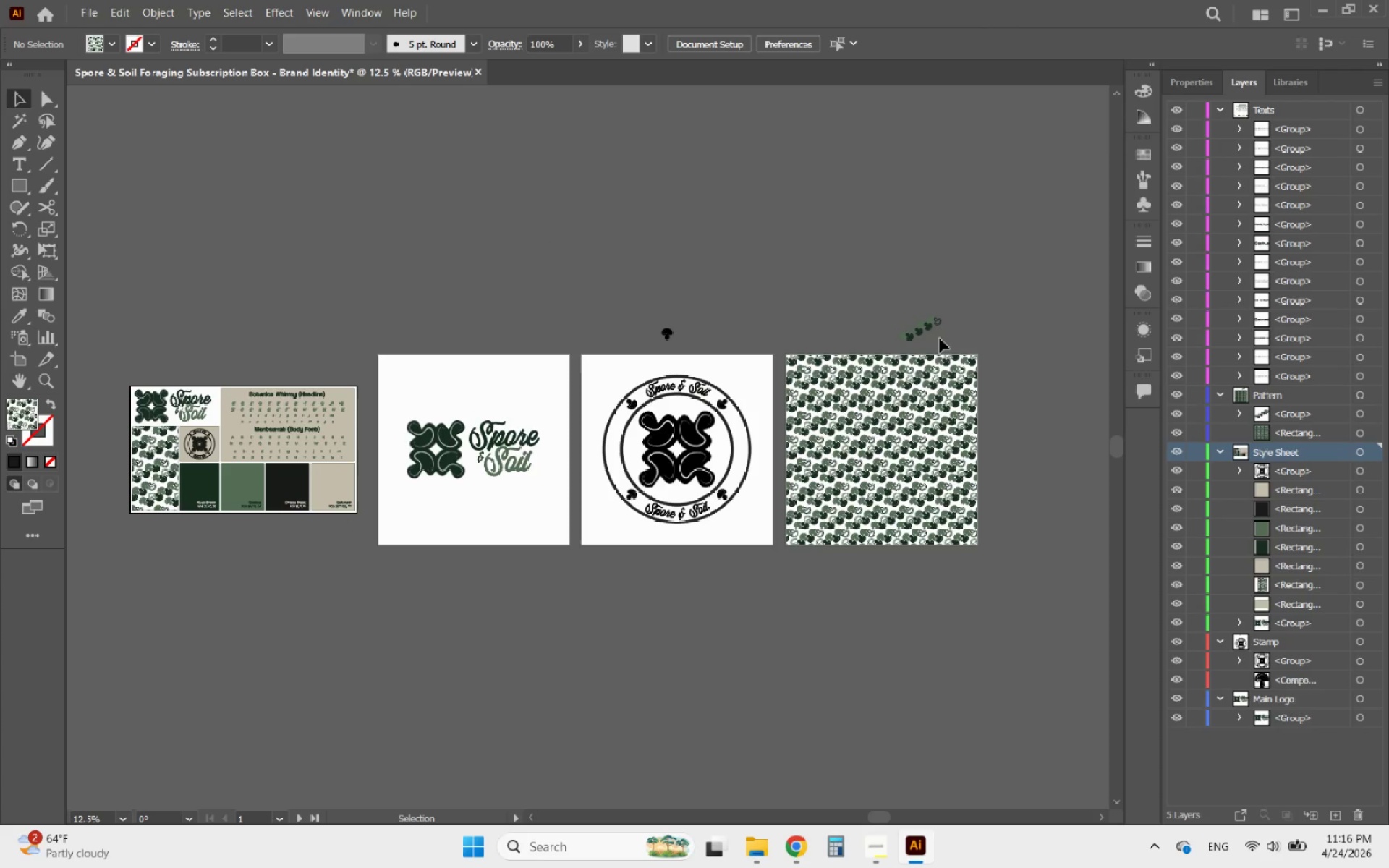 
hold_key(key=AltLeft, duration=0.48)
 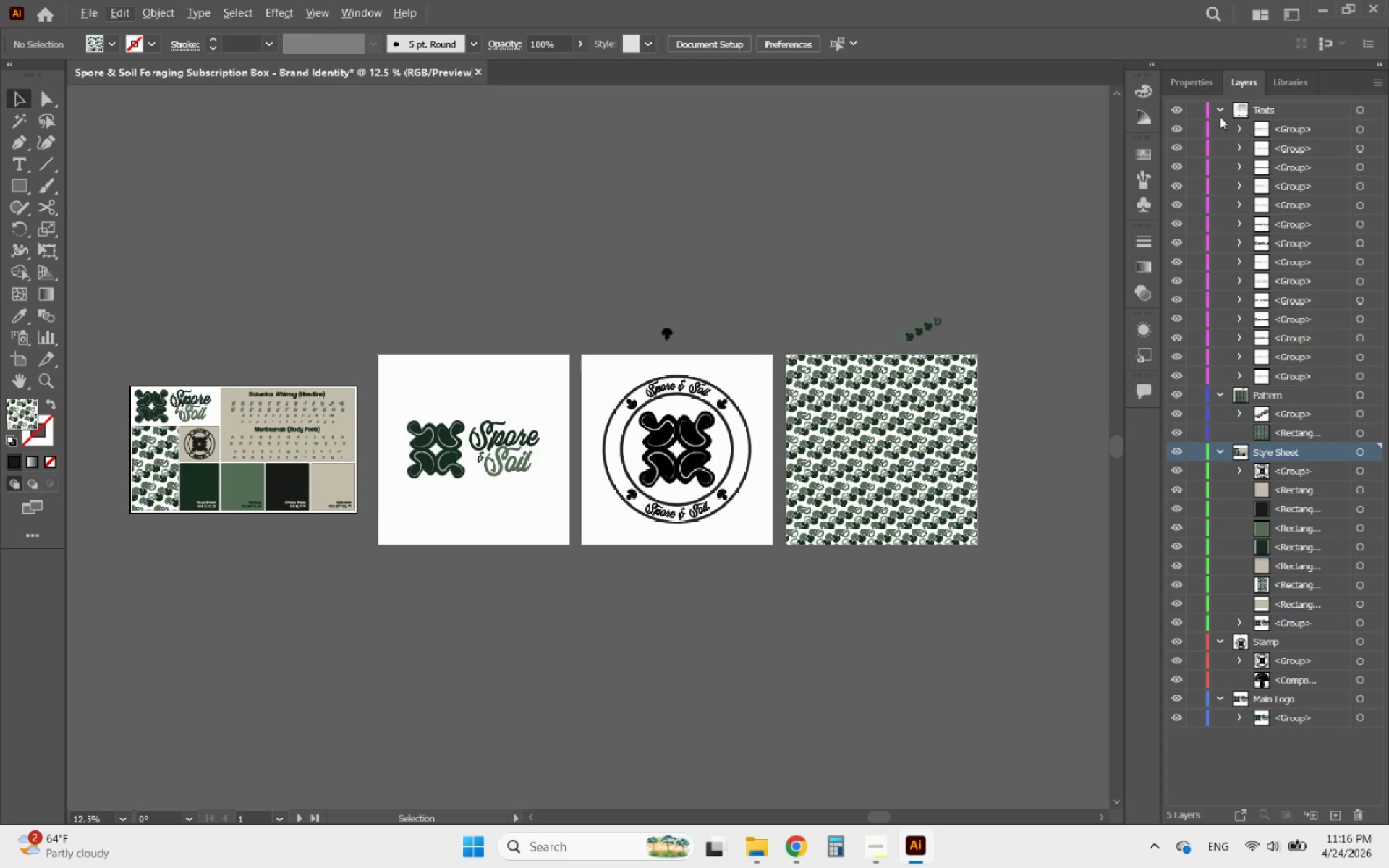 
left_click([1222, 114])
 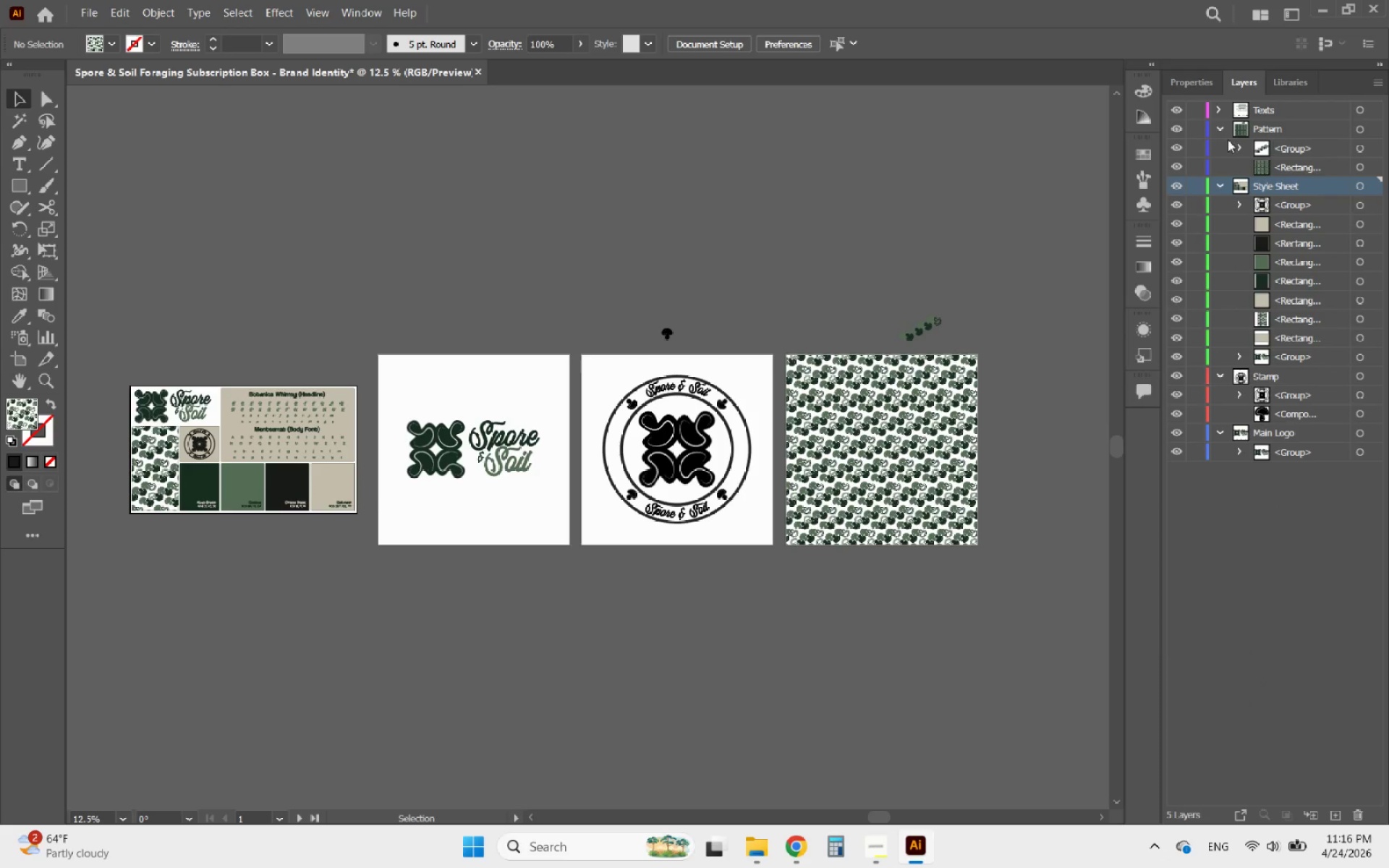 
left_click([1222, 131])
 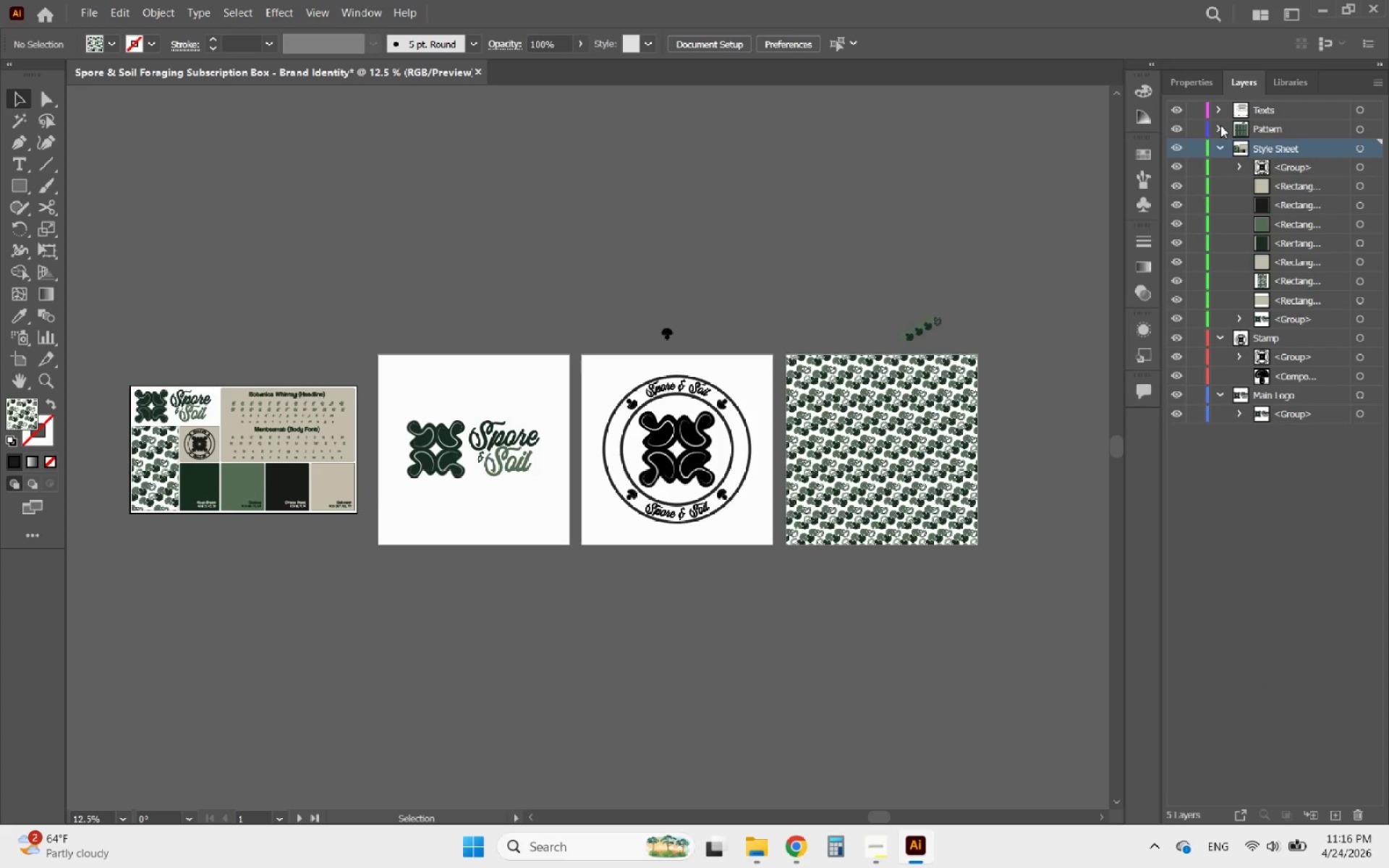 
left_click([1221, 126])
 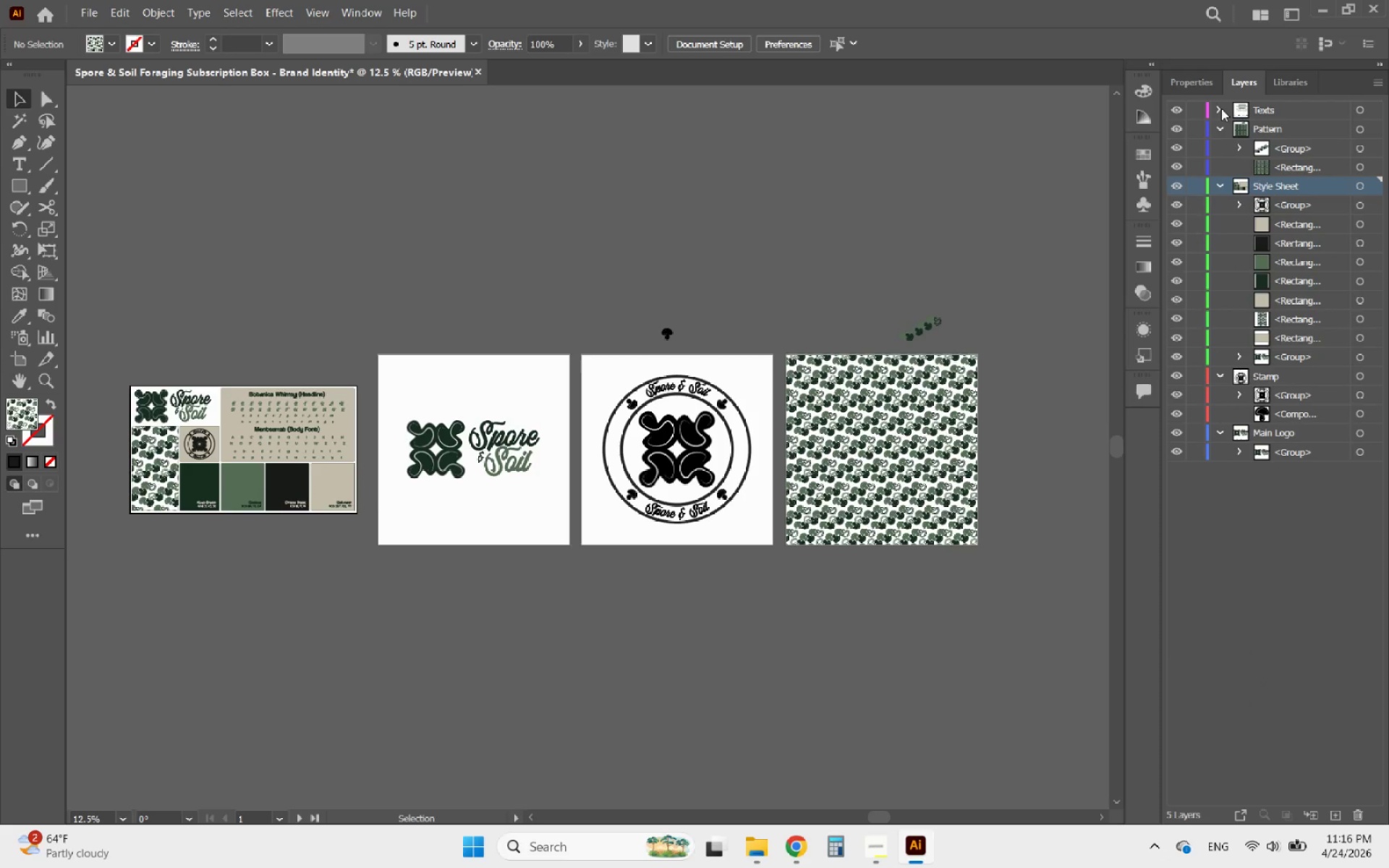 
left_click([1220, 107])
 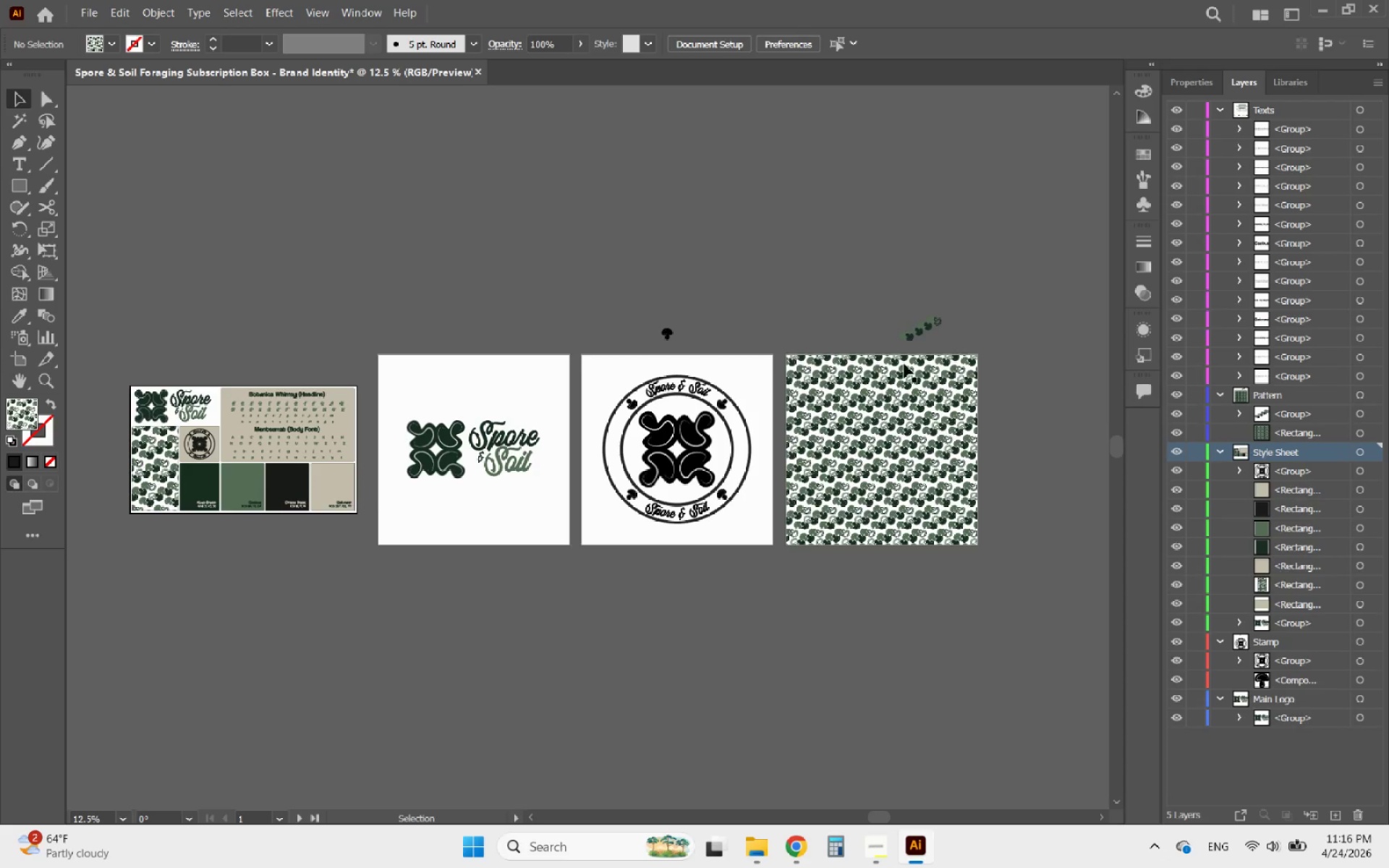 
double_click([854, 391])
 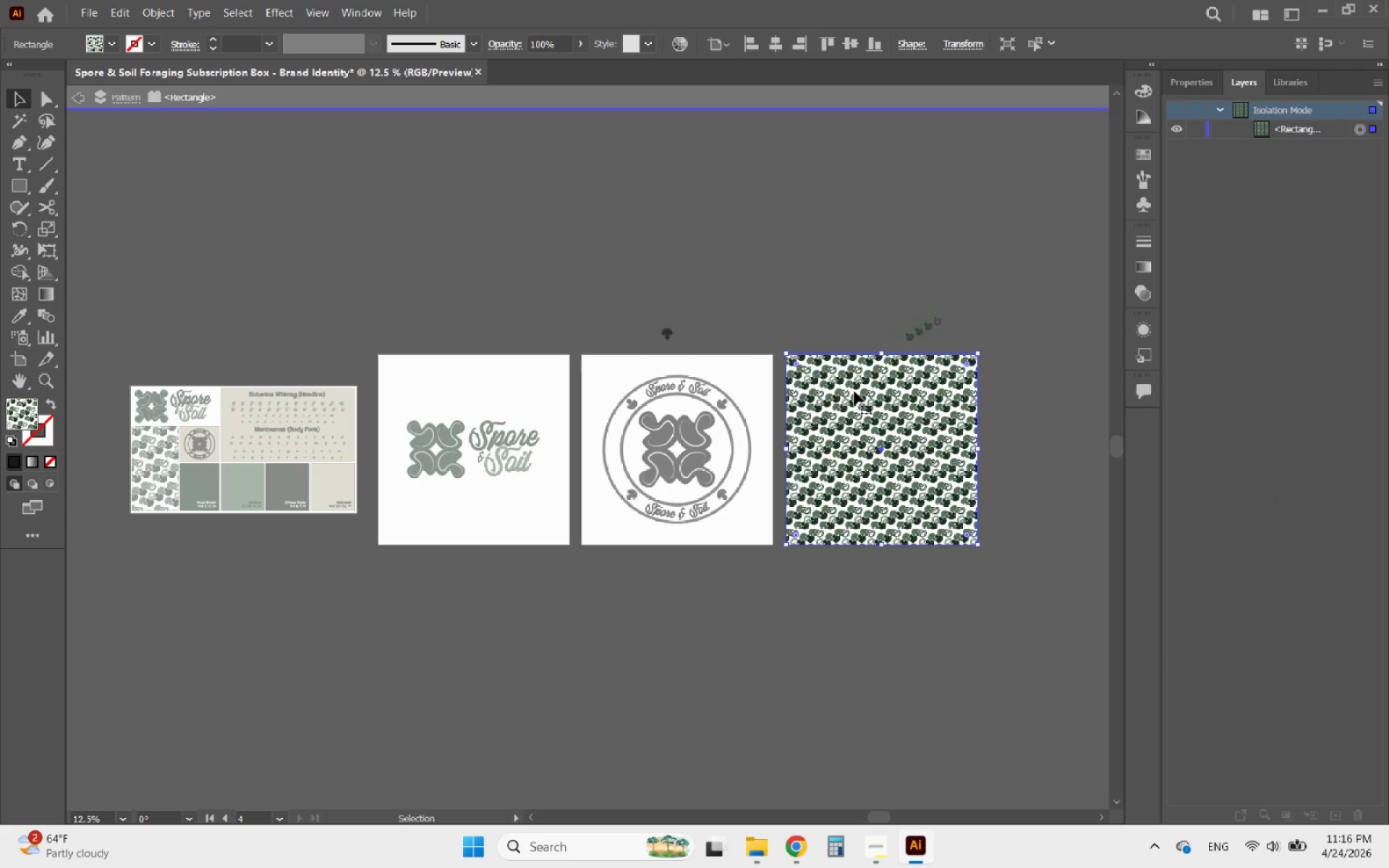 
left_click([854, 391])
 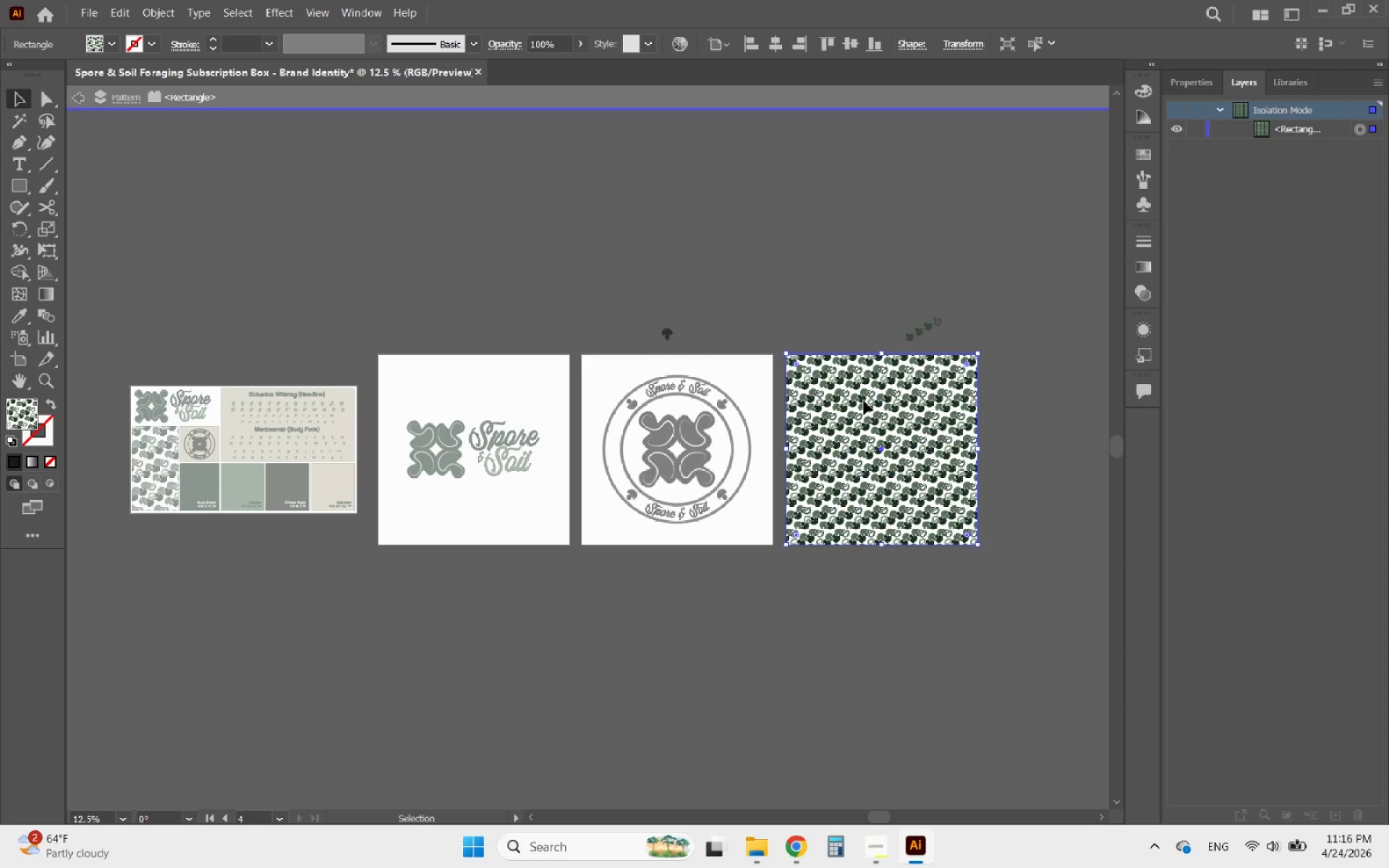 
double_click([864, 401])
 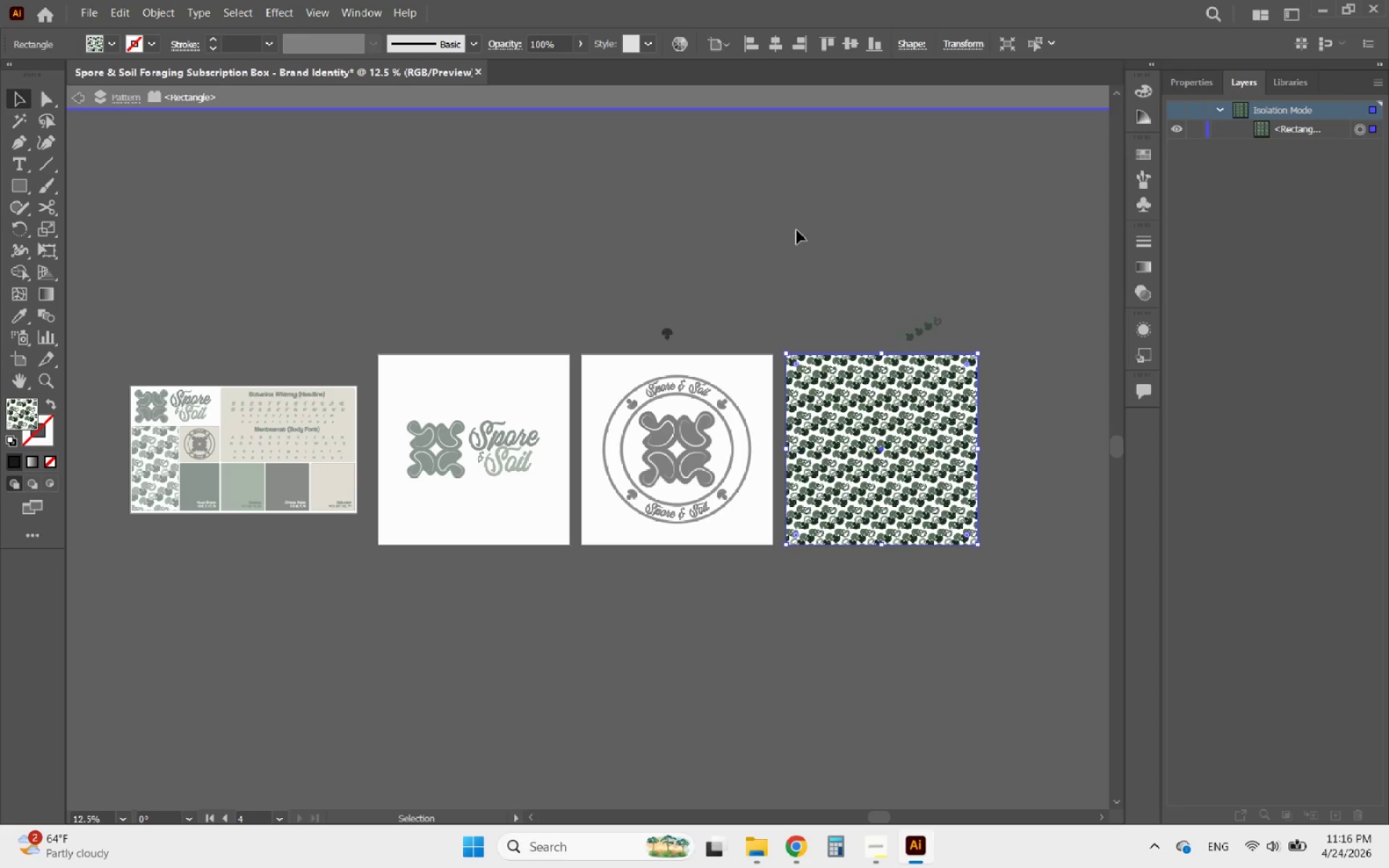 
double_click([812, 238])
 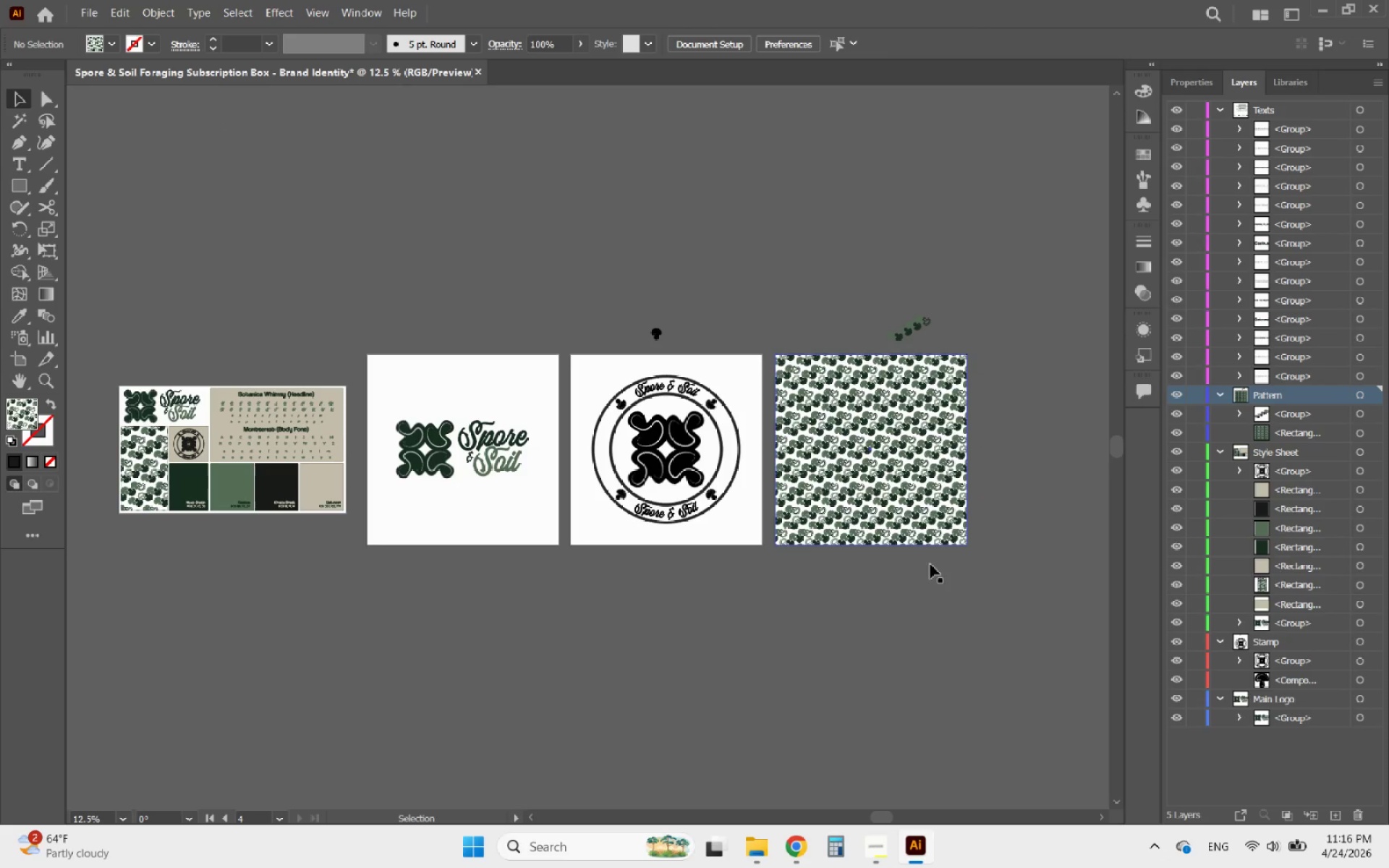 
left_click([769, 850])
 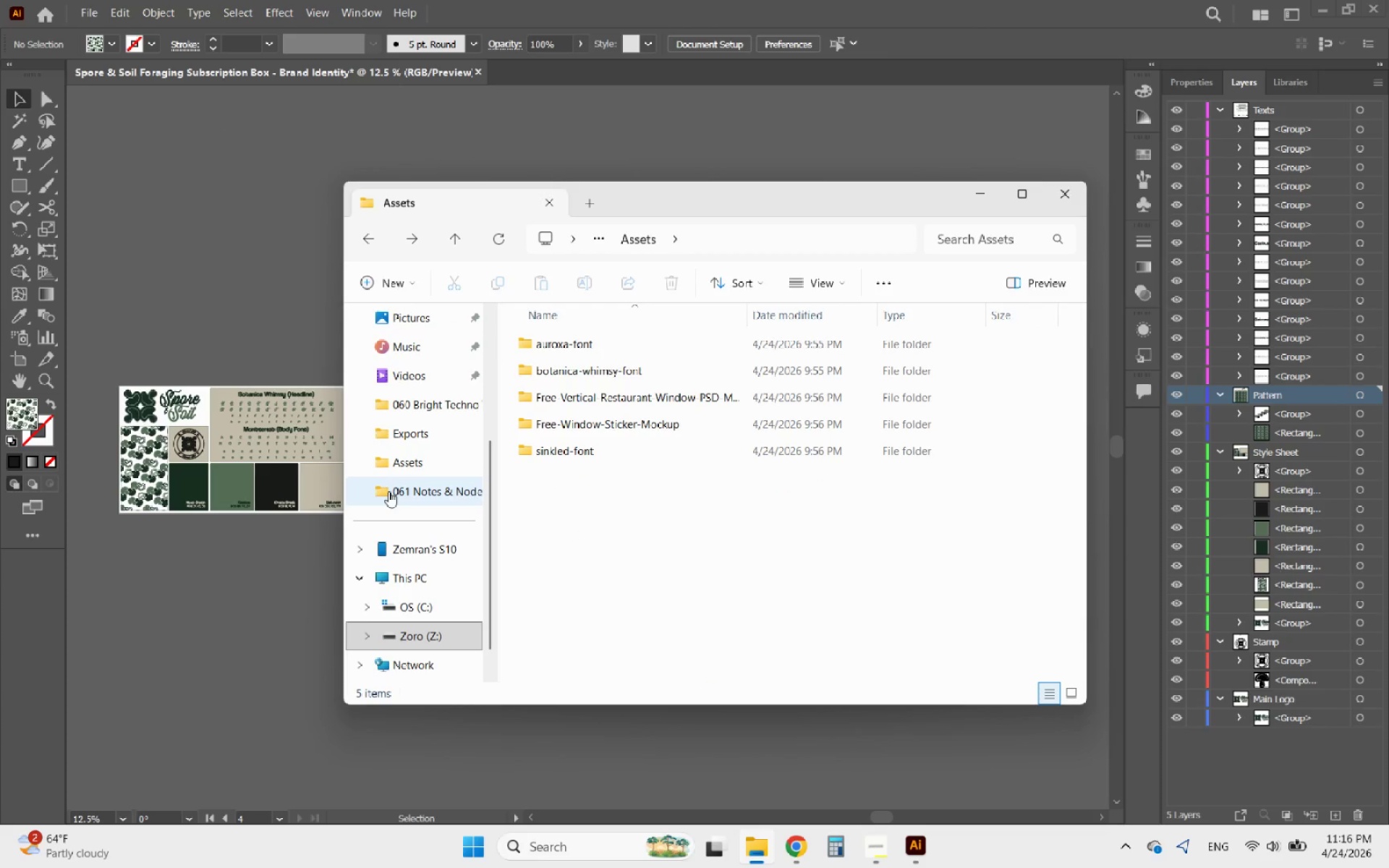 
scroll: coordinate [388, 491], scroll_direction: up, amount: 2.0
 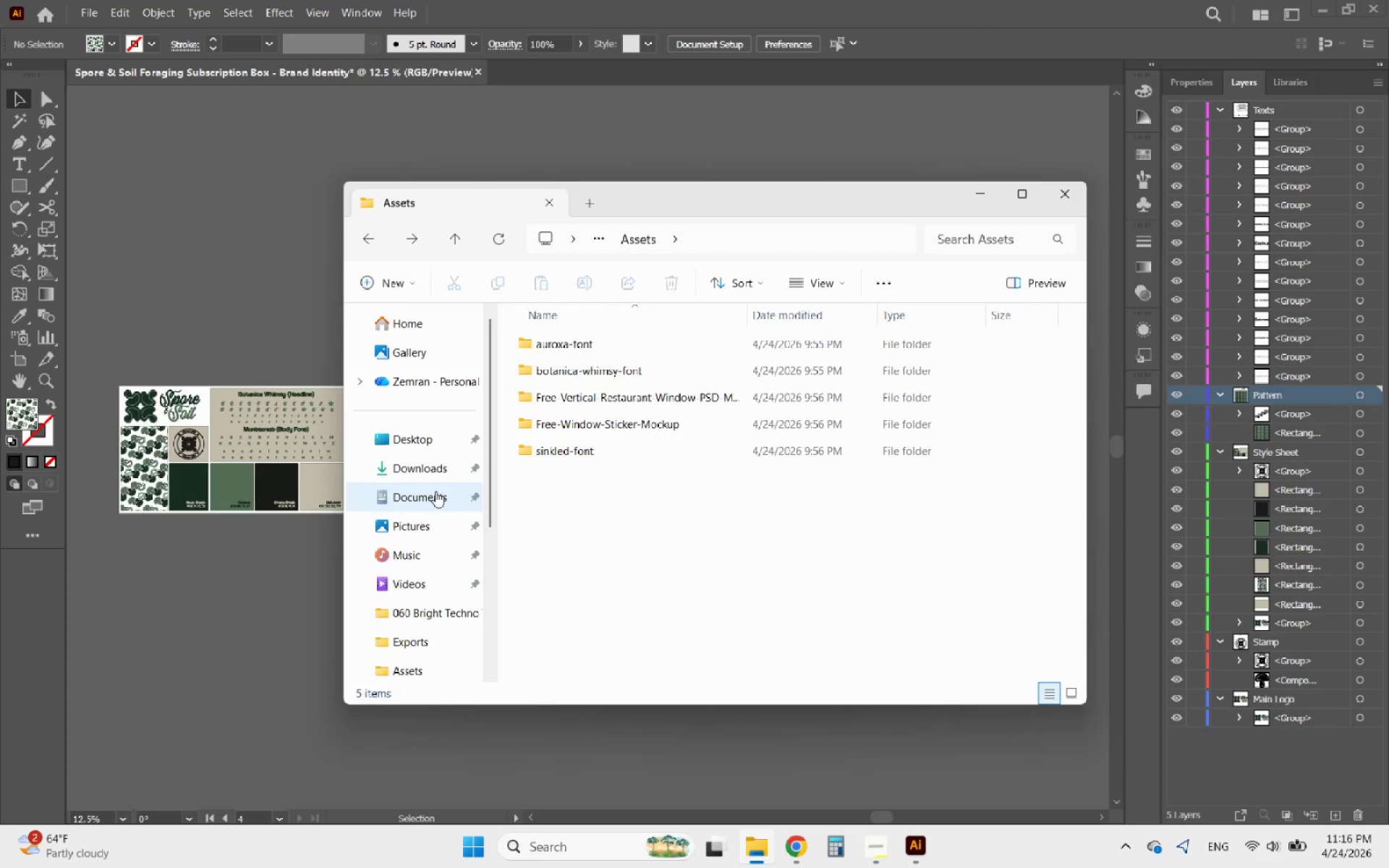 
left_click([425, 528])
 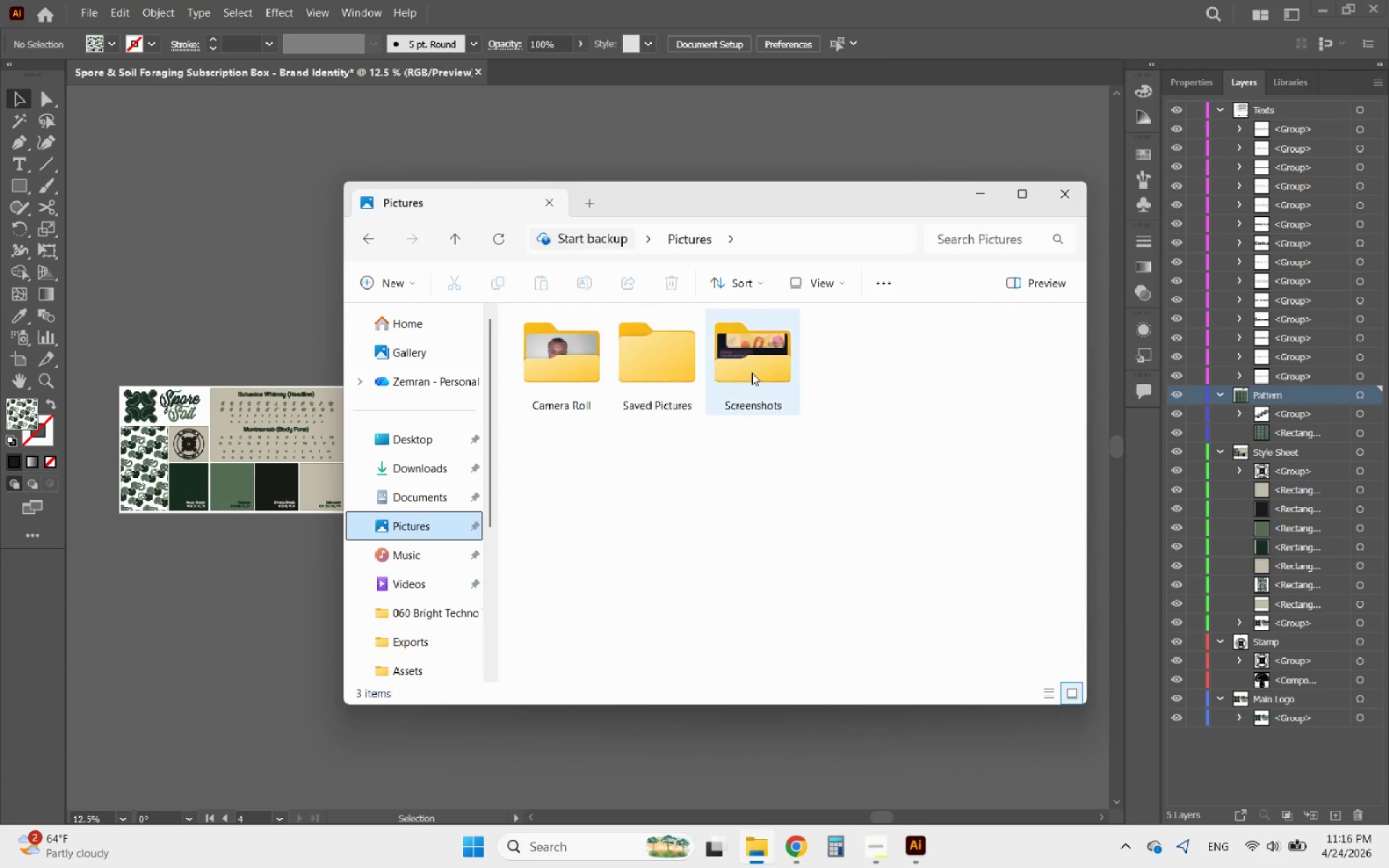 
double_click([753, 373])
 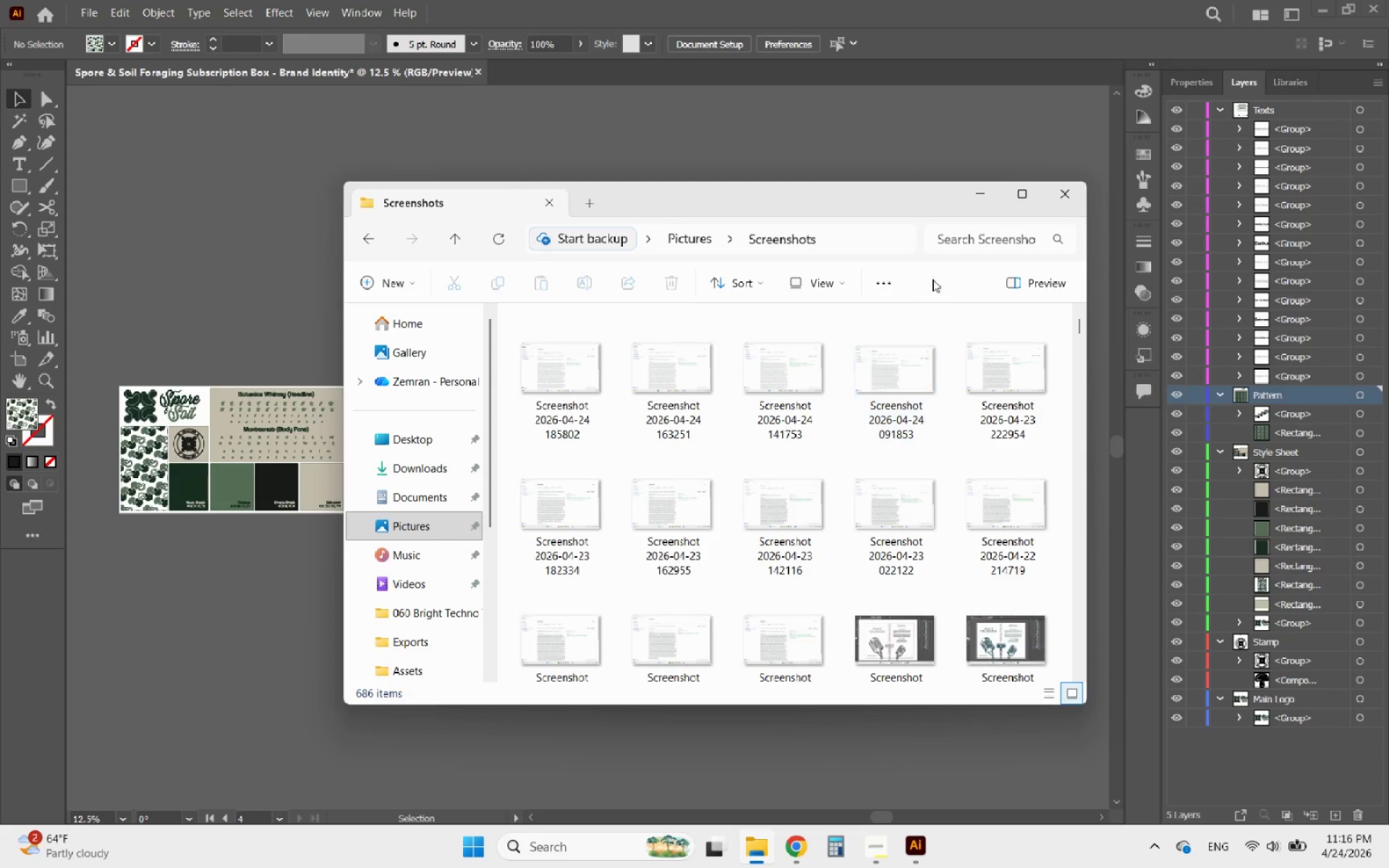 
left_click([990, 200])
 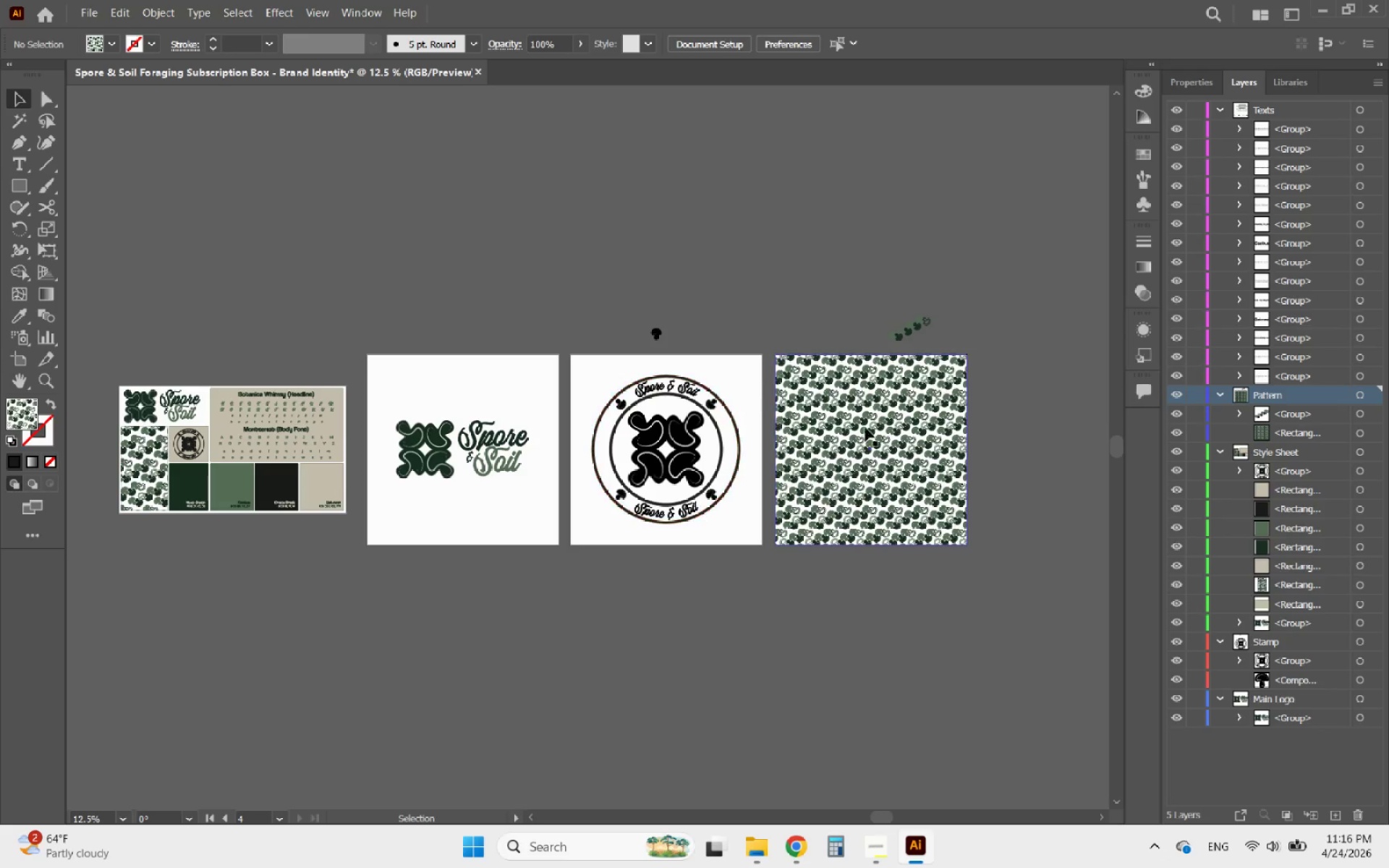 
hold_key(key=AltLeft, duration=0.73)
scroll: coordinate [978, 438], scroll_direction: up, amount: 1.0
 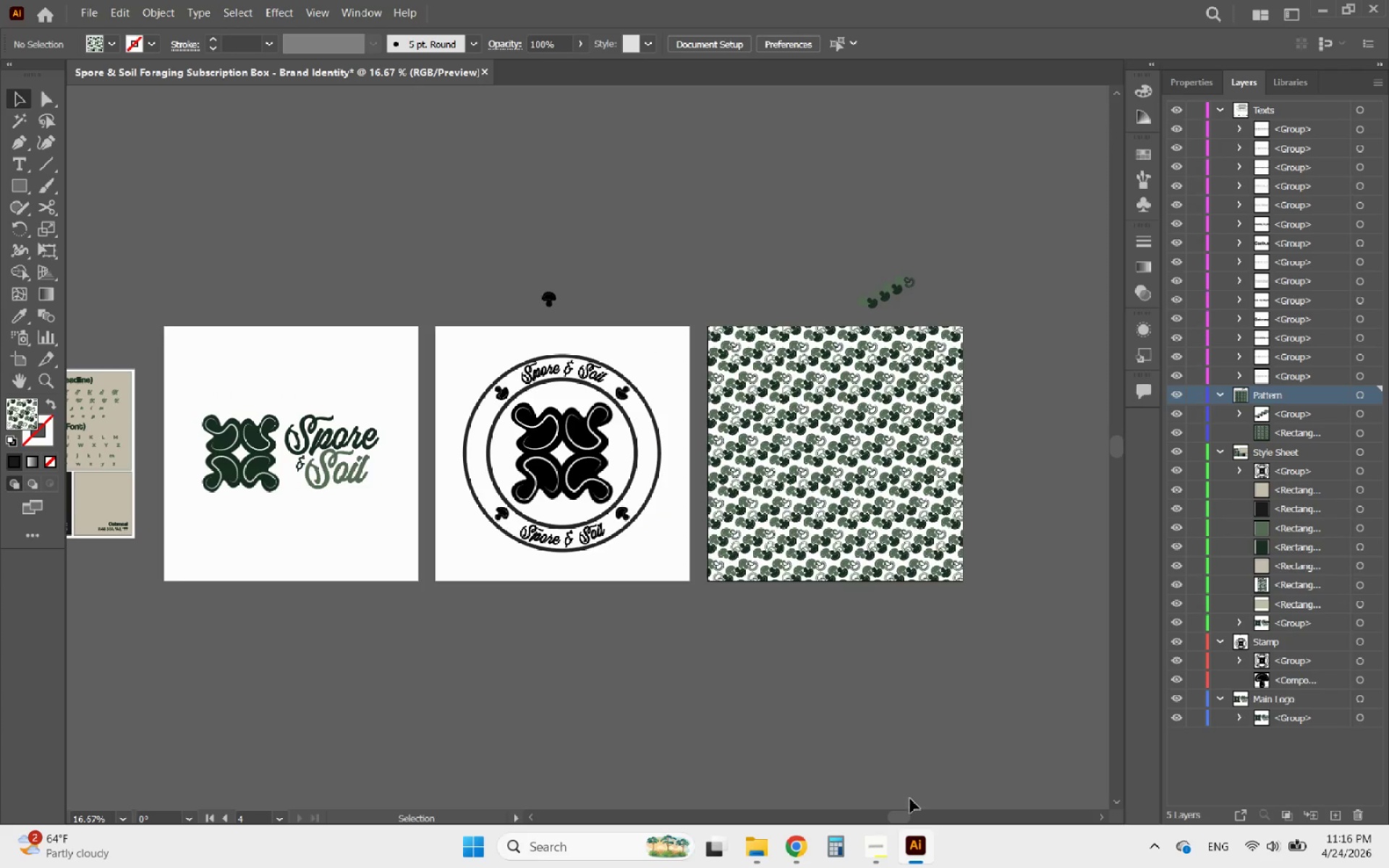 
left_click([867, 854])